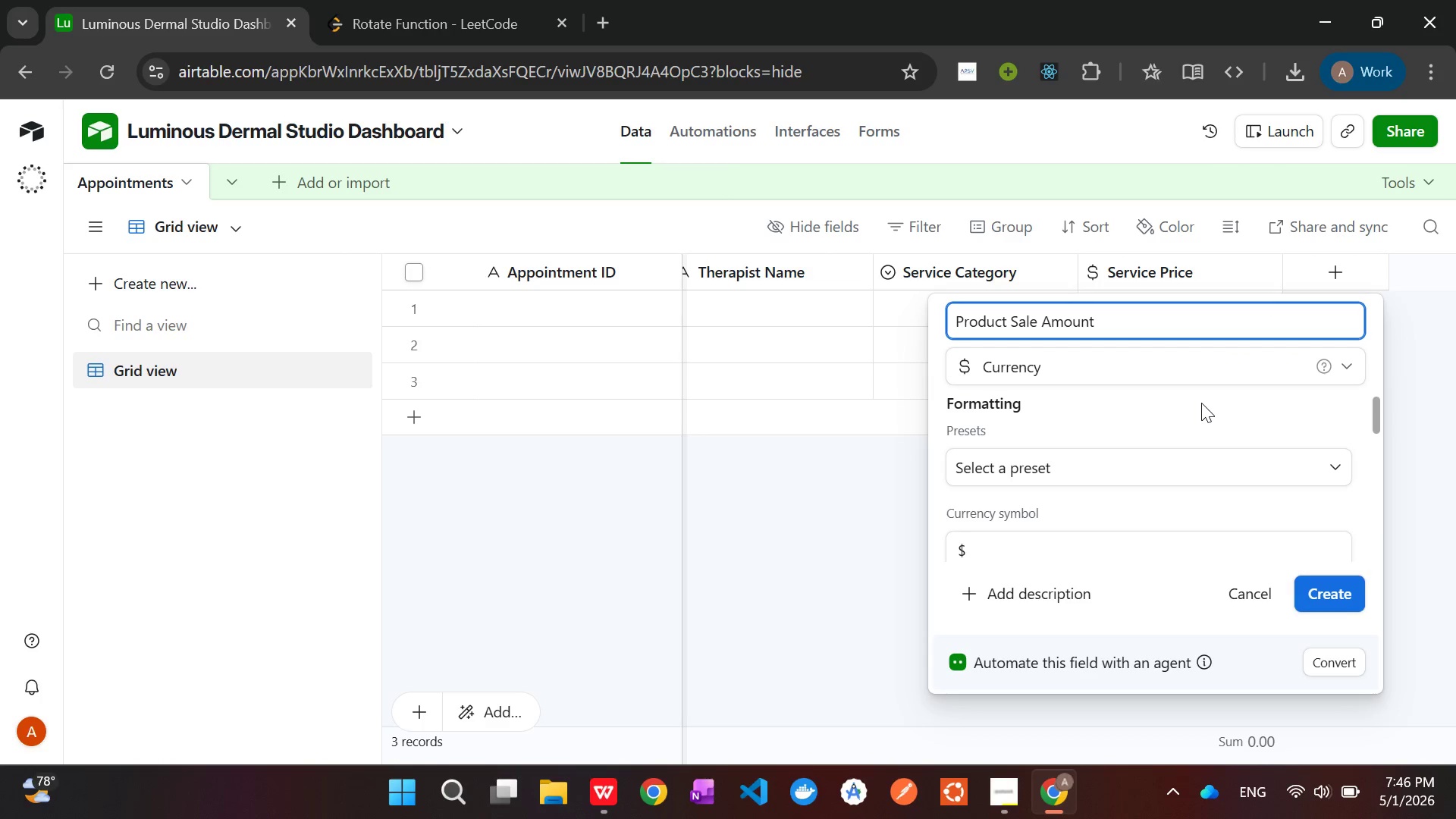 
left_click([1076, 541])
 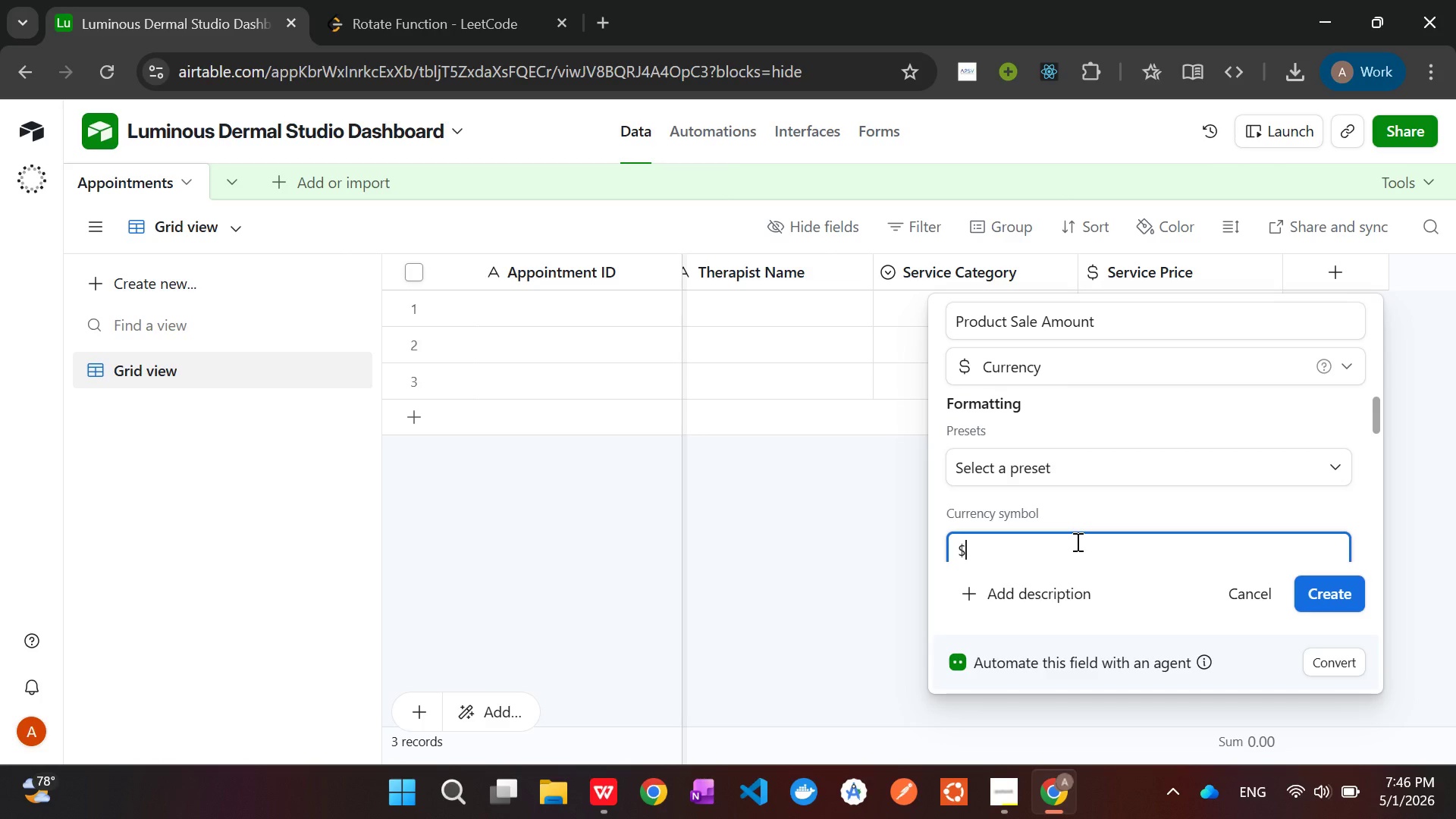 
key(Backspace)
 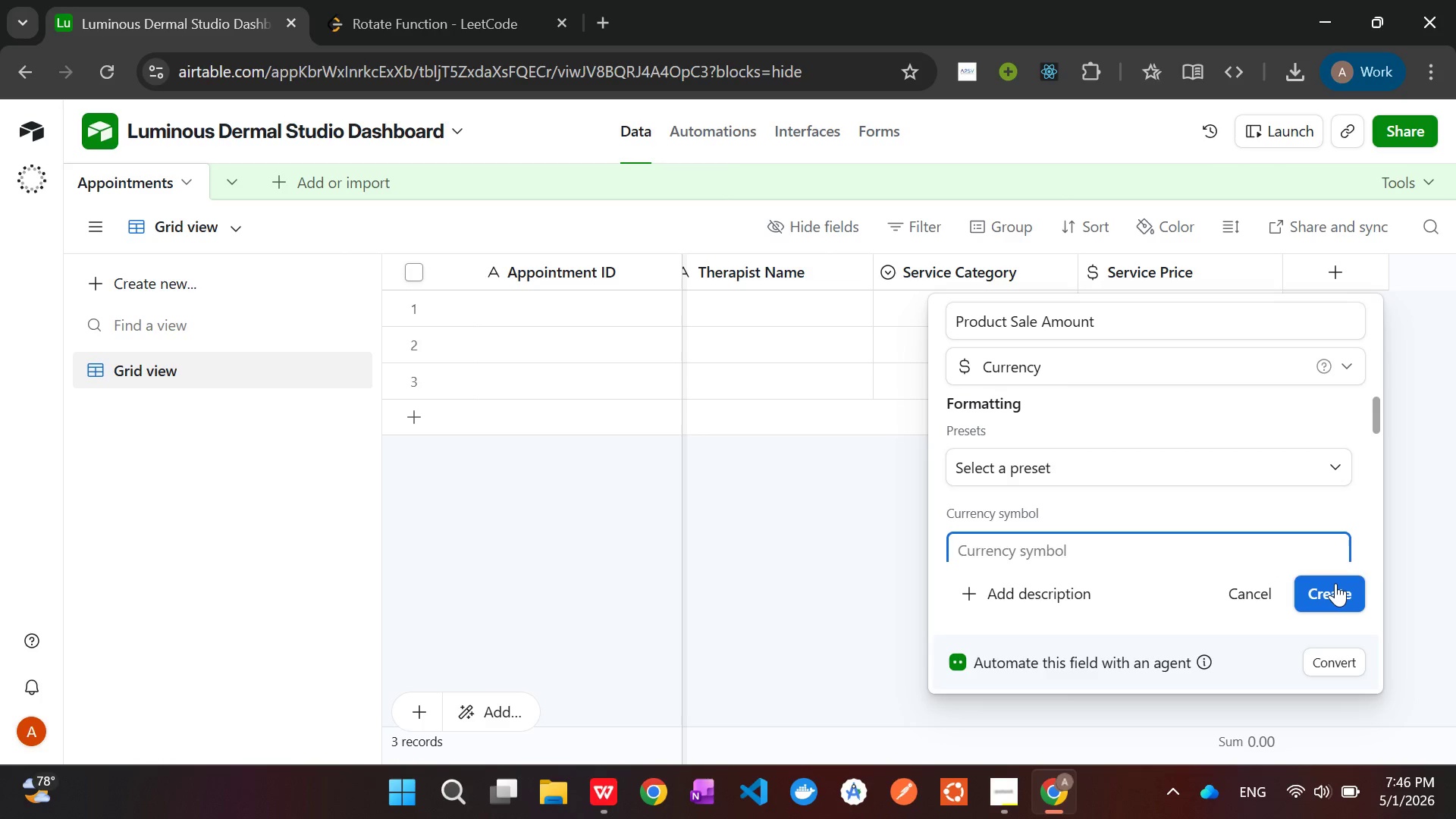 
left_click([1335, 583])
 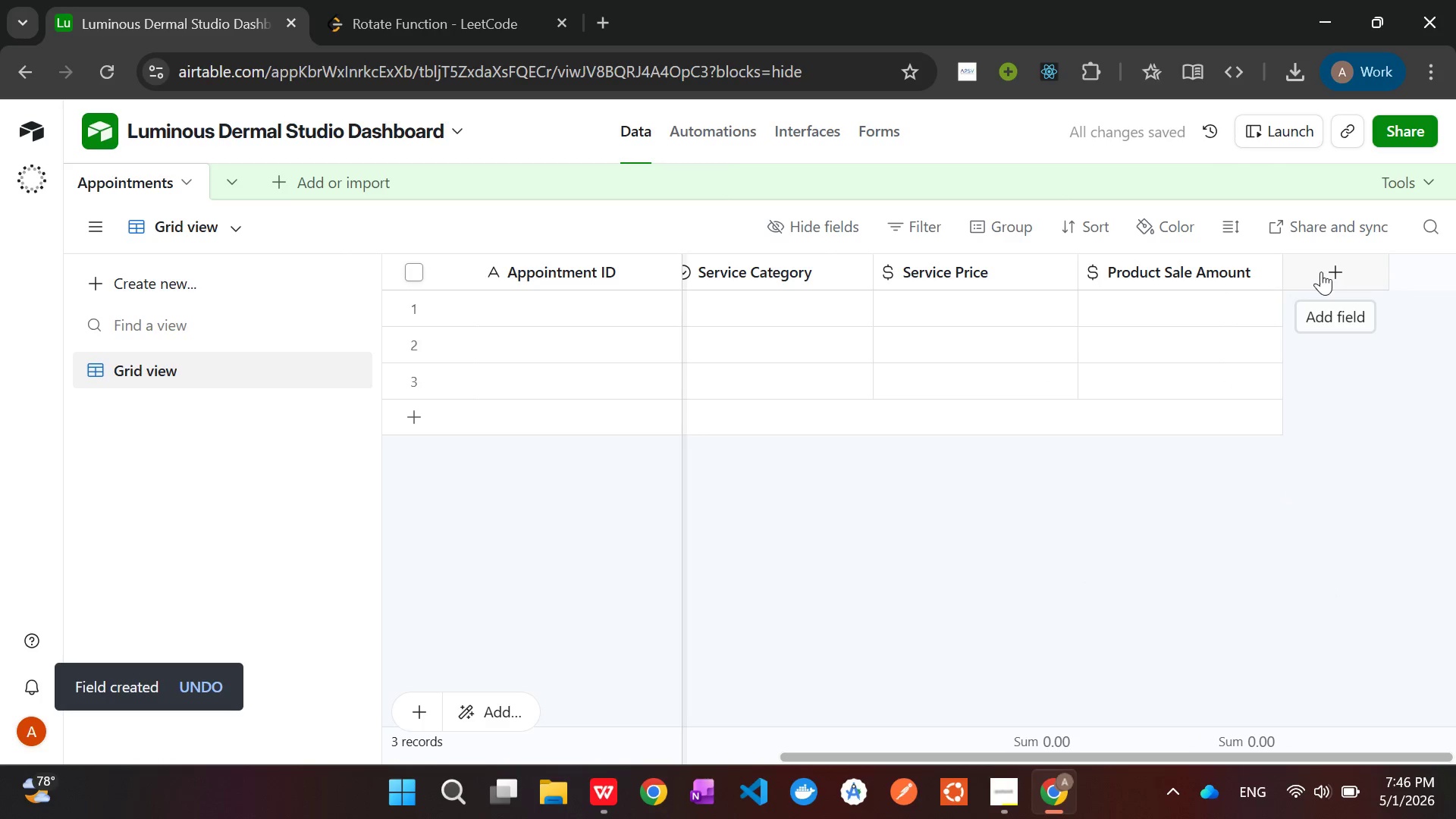 
left_click([1321, 271])
 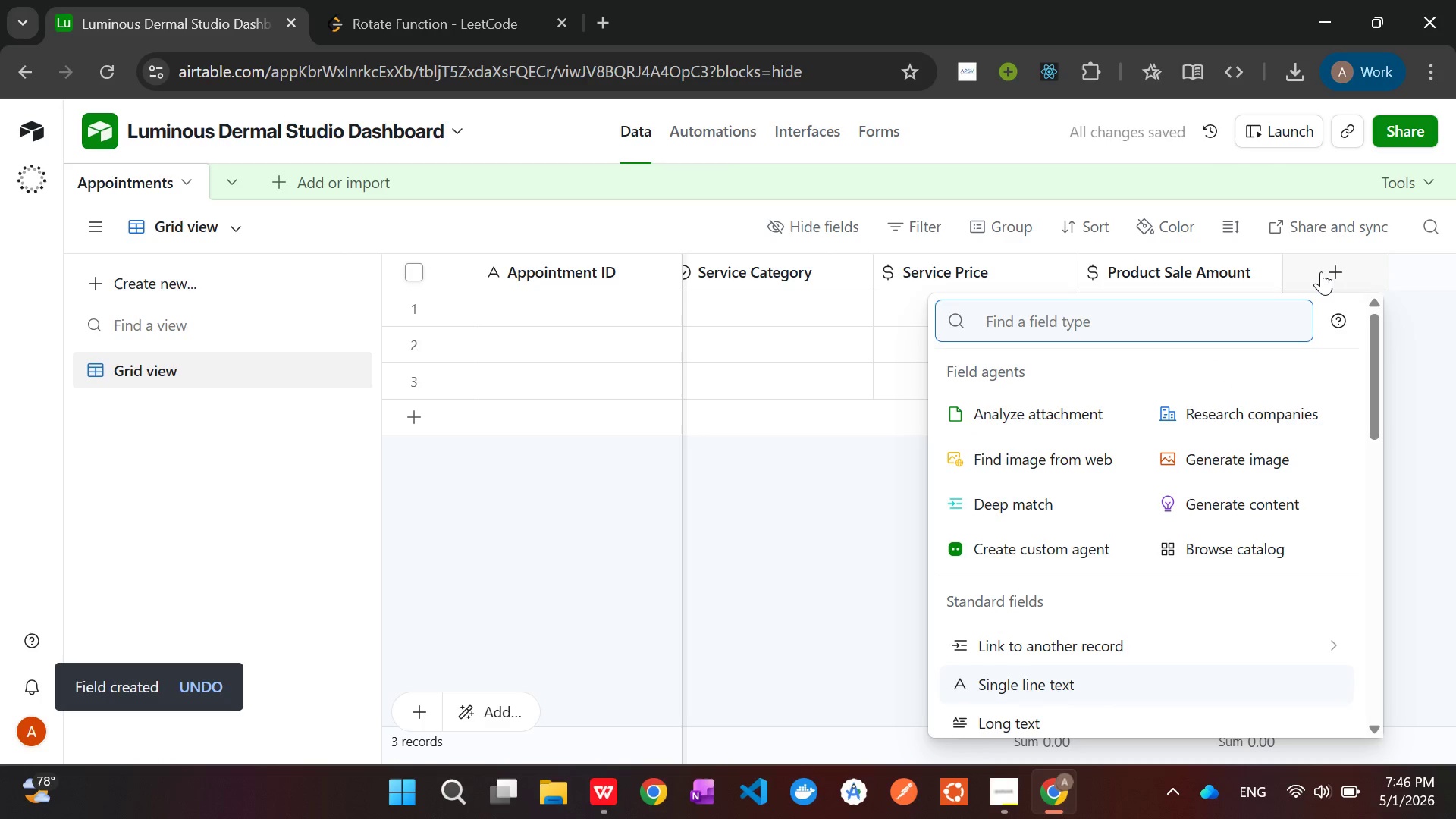 
type(Reboof)
key(Backspace)
type(king Status)
 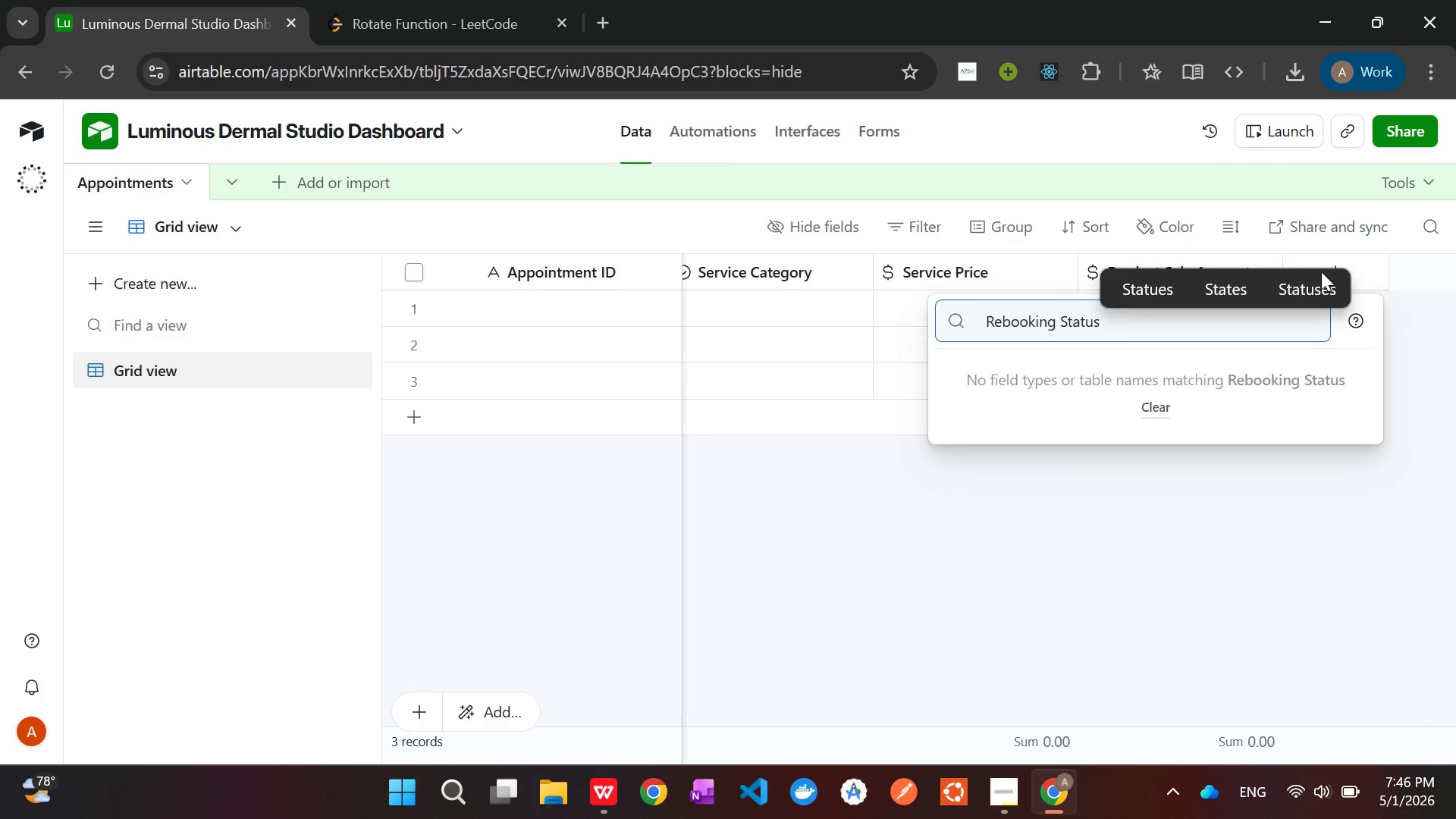 
key(Control+A)
 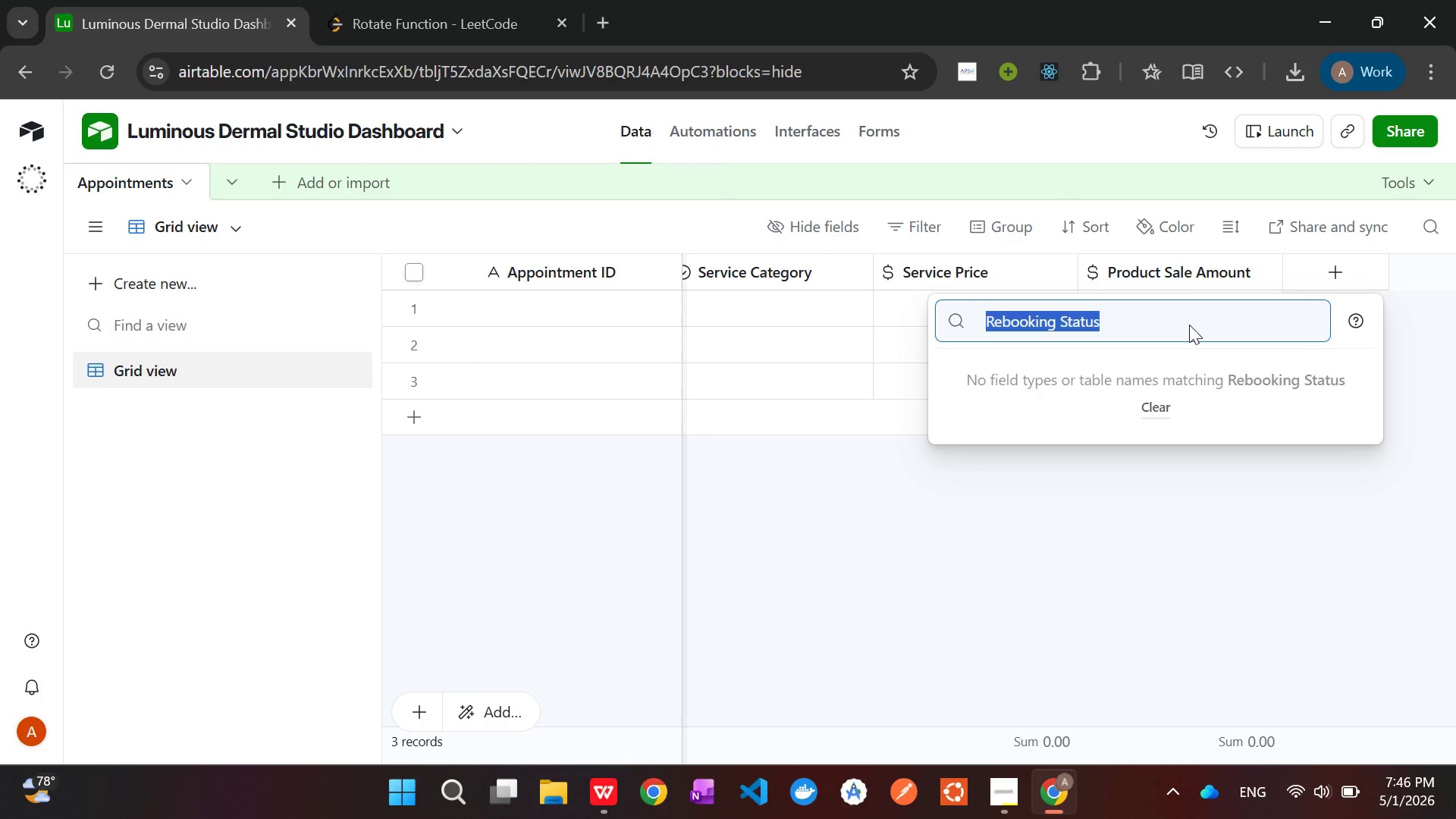 
key(Control+X)
 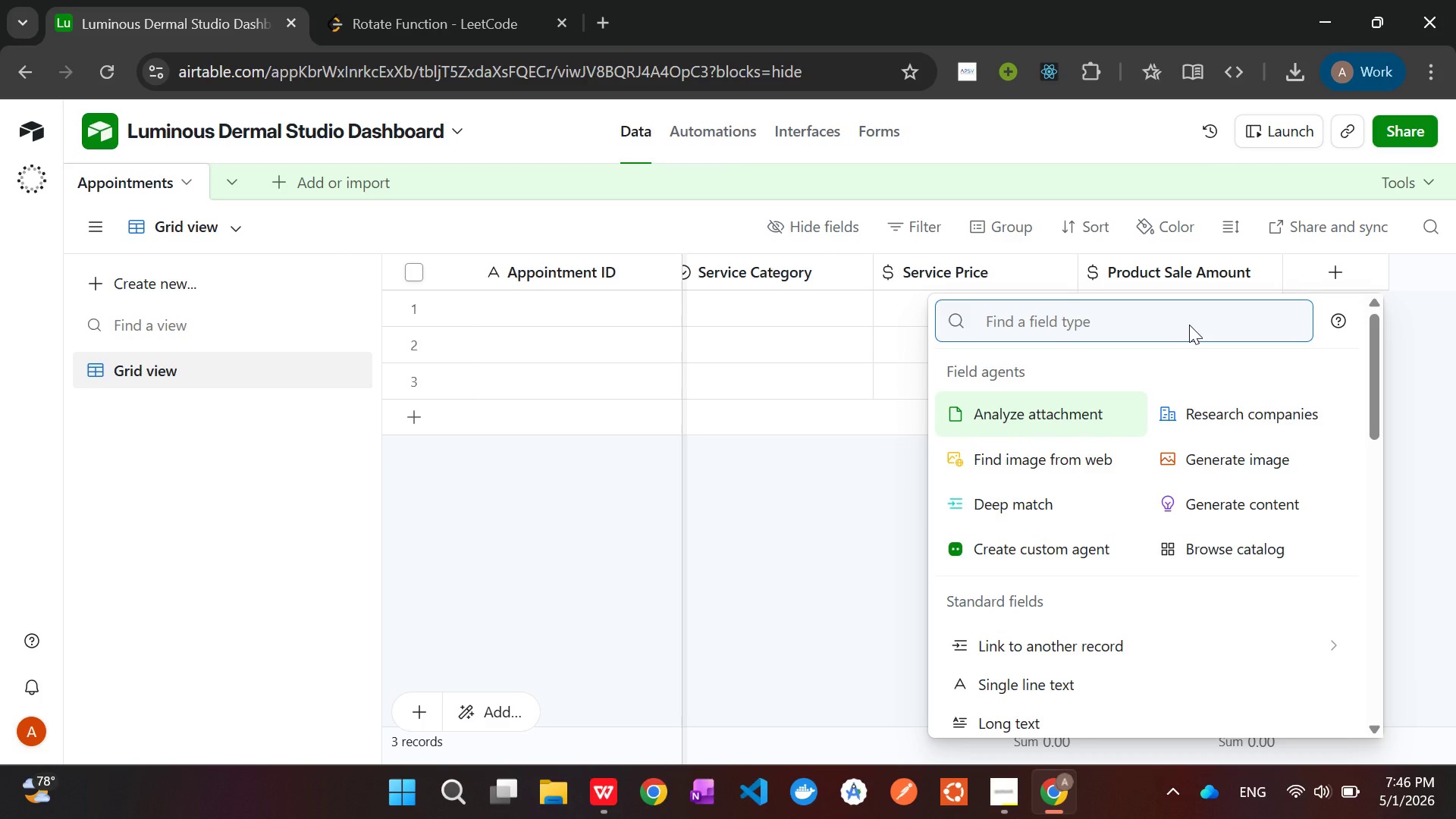 
type(sin)
 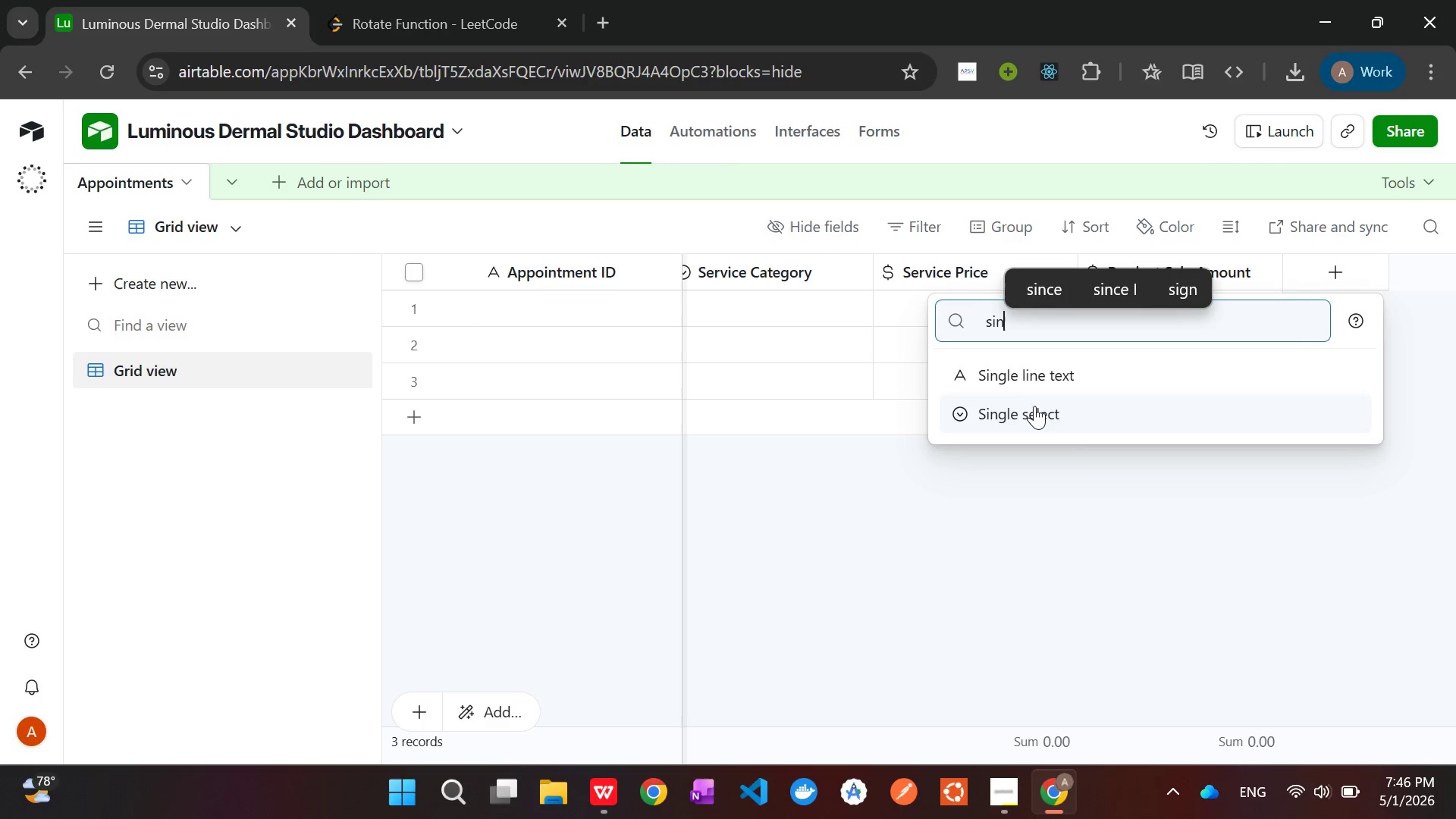 
left_click([1034, 411])
 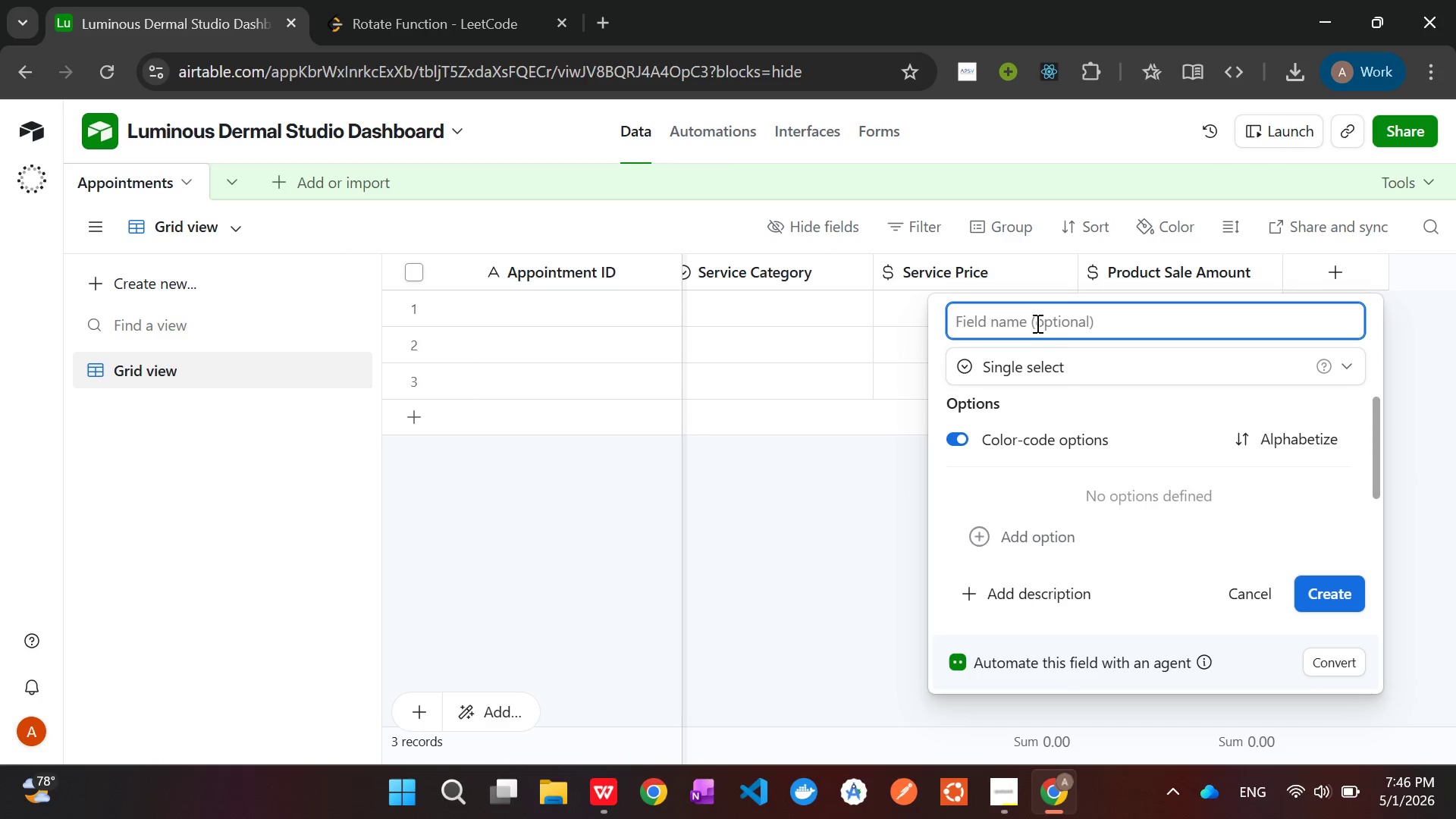 
left_click([1035, 323])
 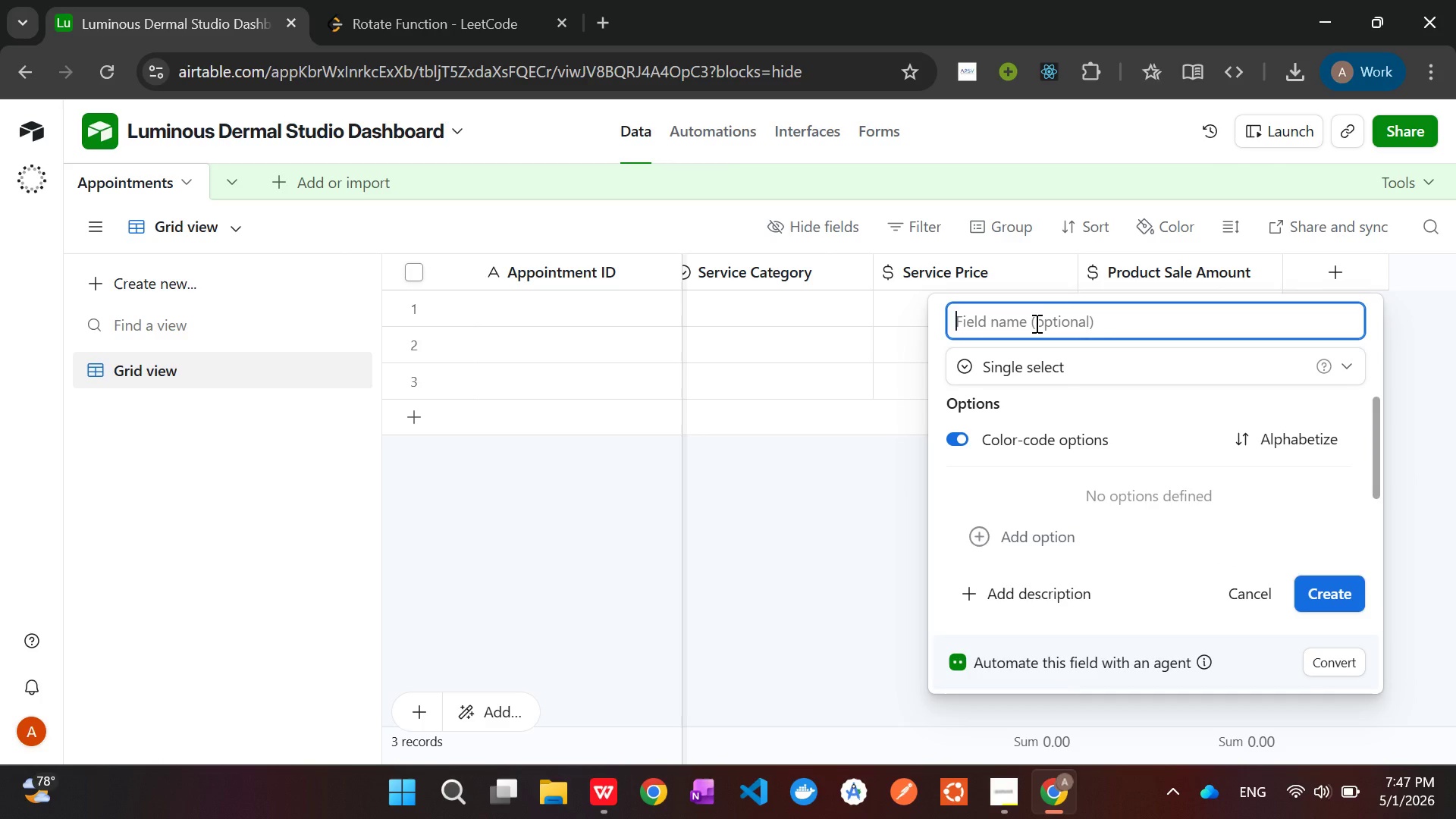 
key(Control+V)
 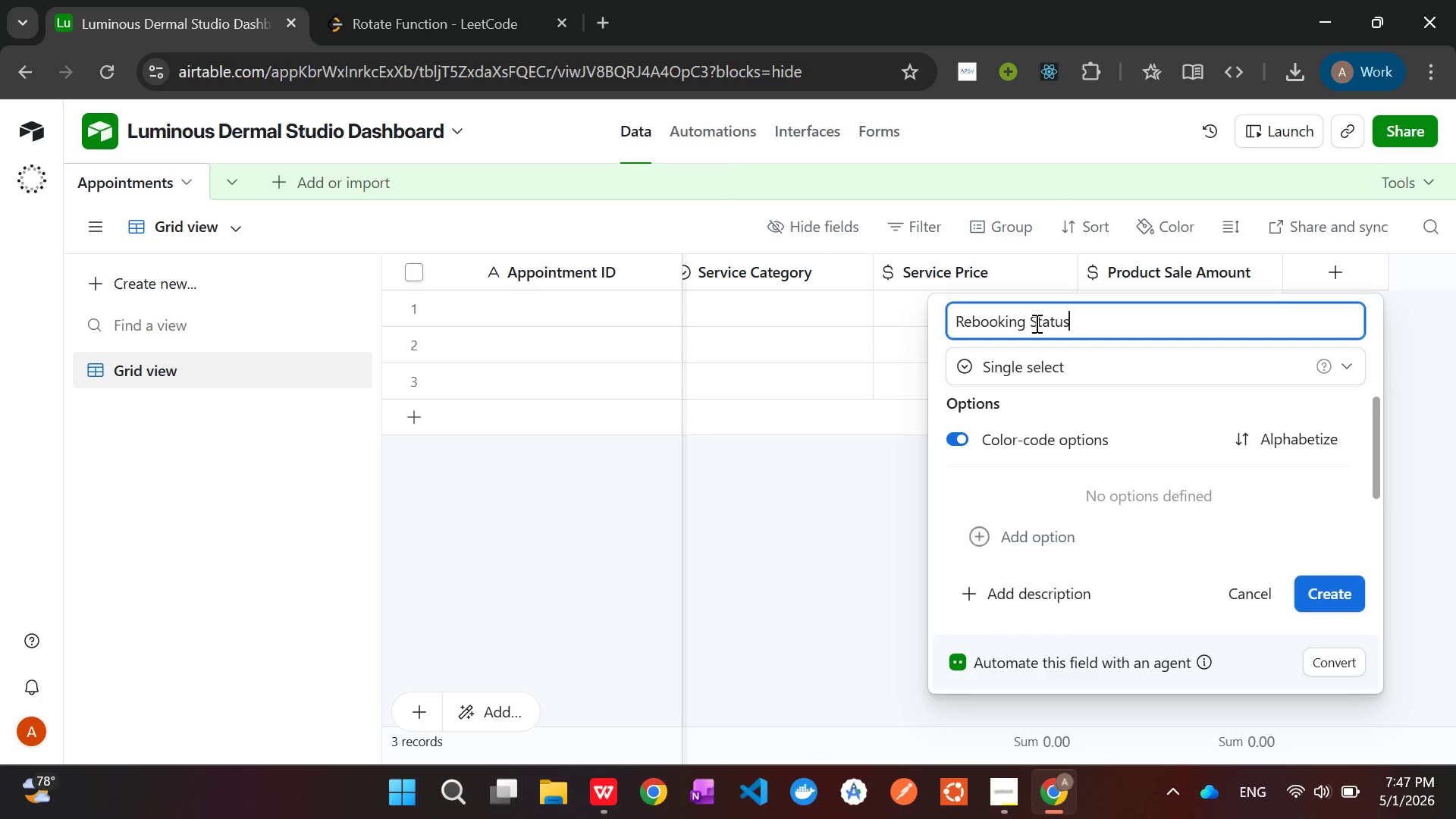 
wait(7.02)
 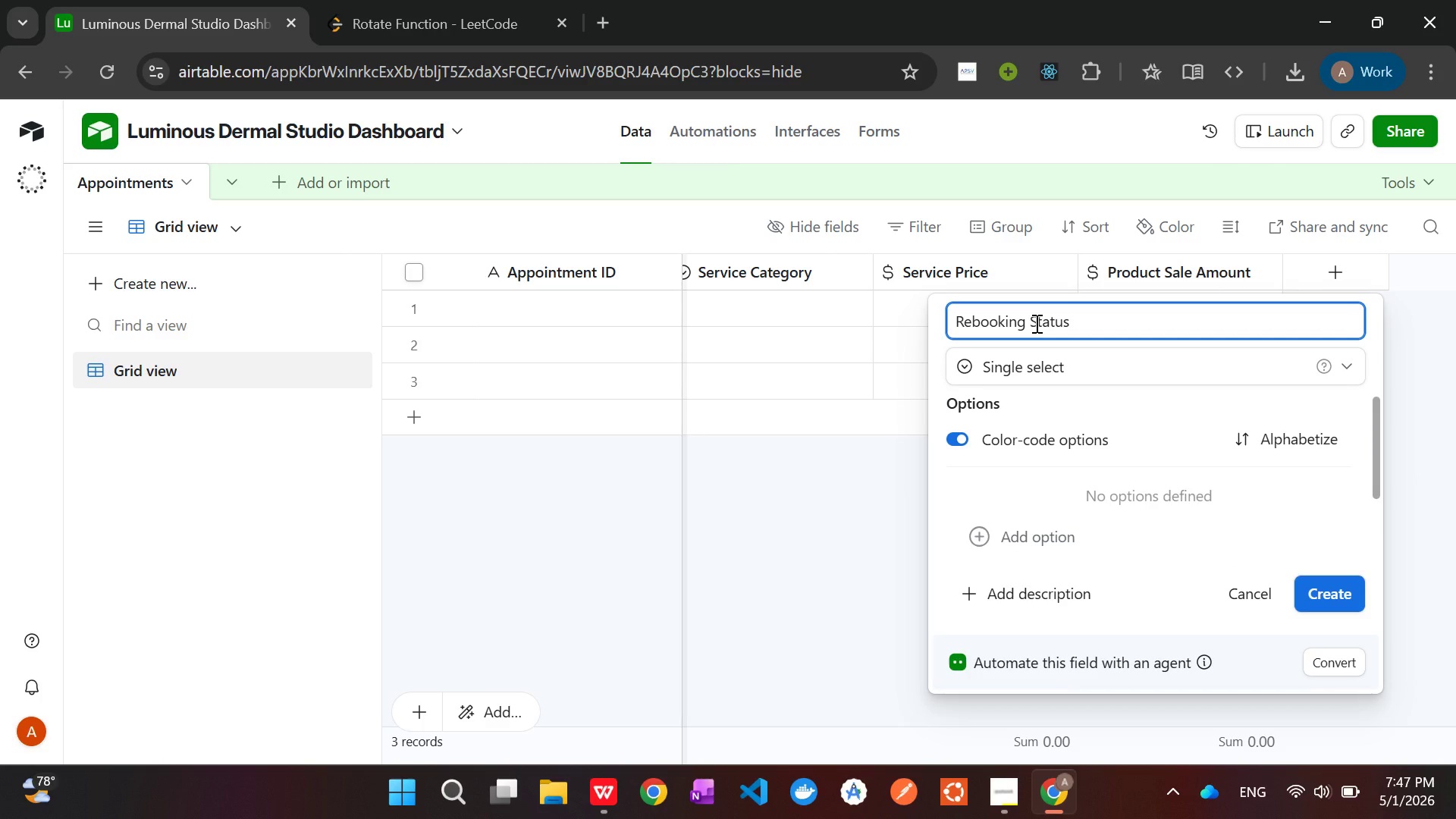 
left_click([1008, 532])
 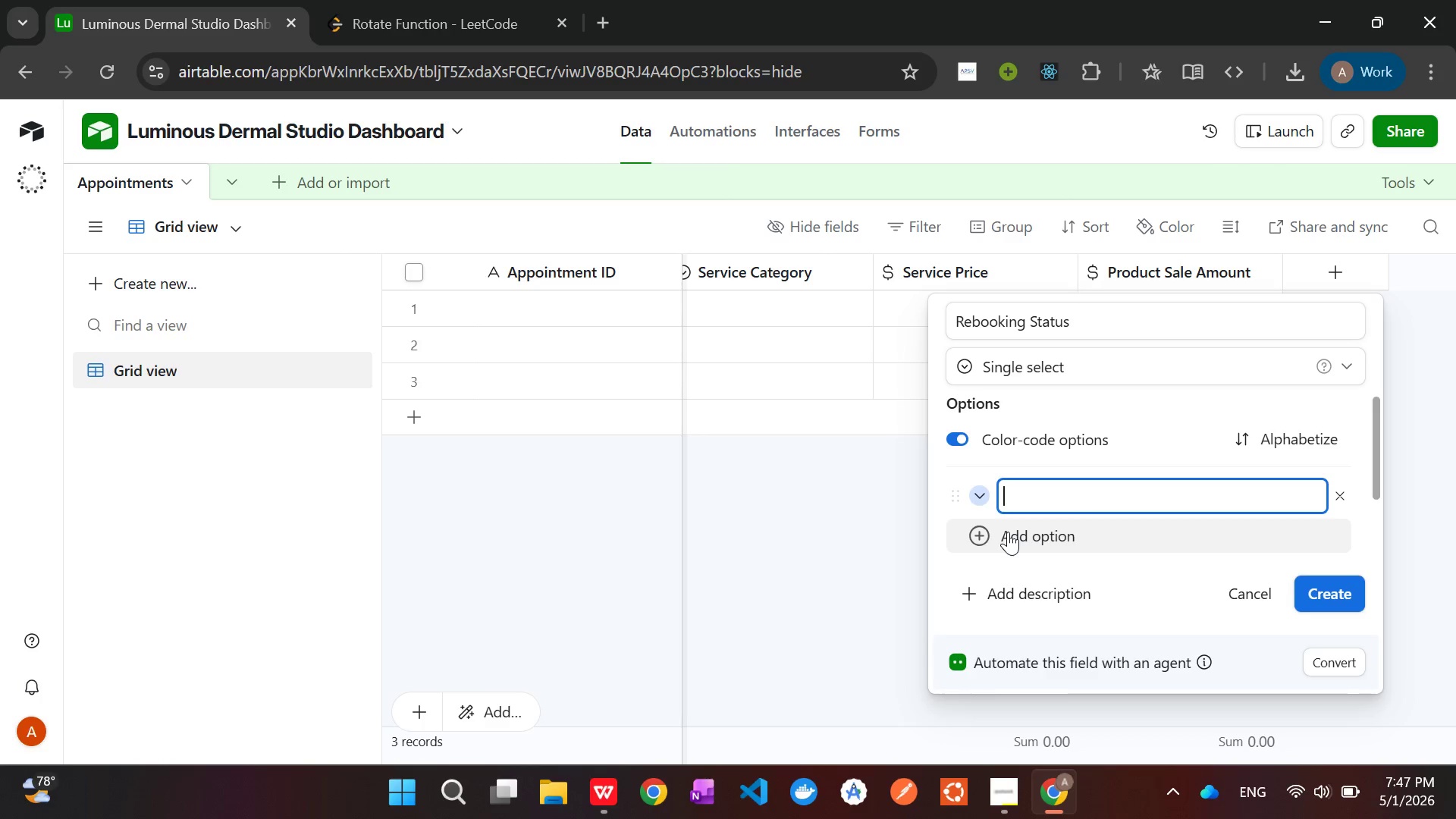 
type(Yes)
 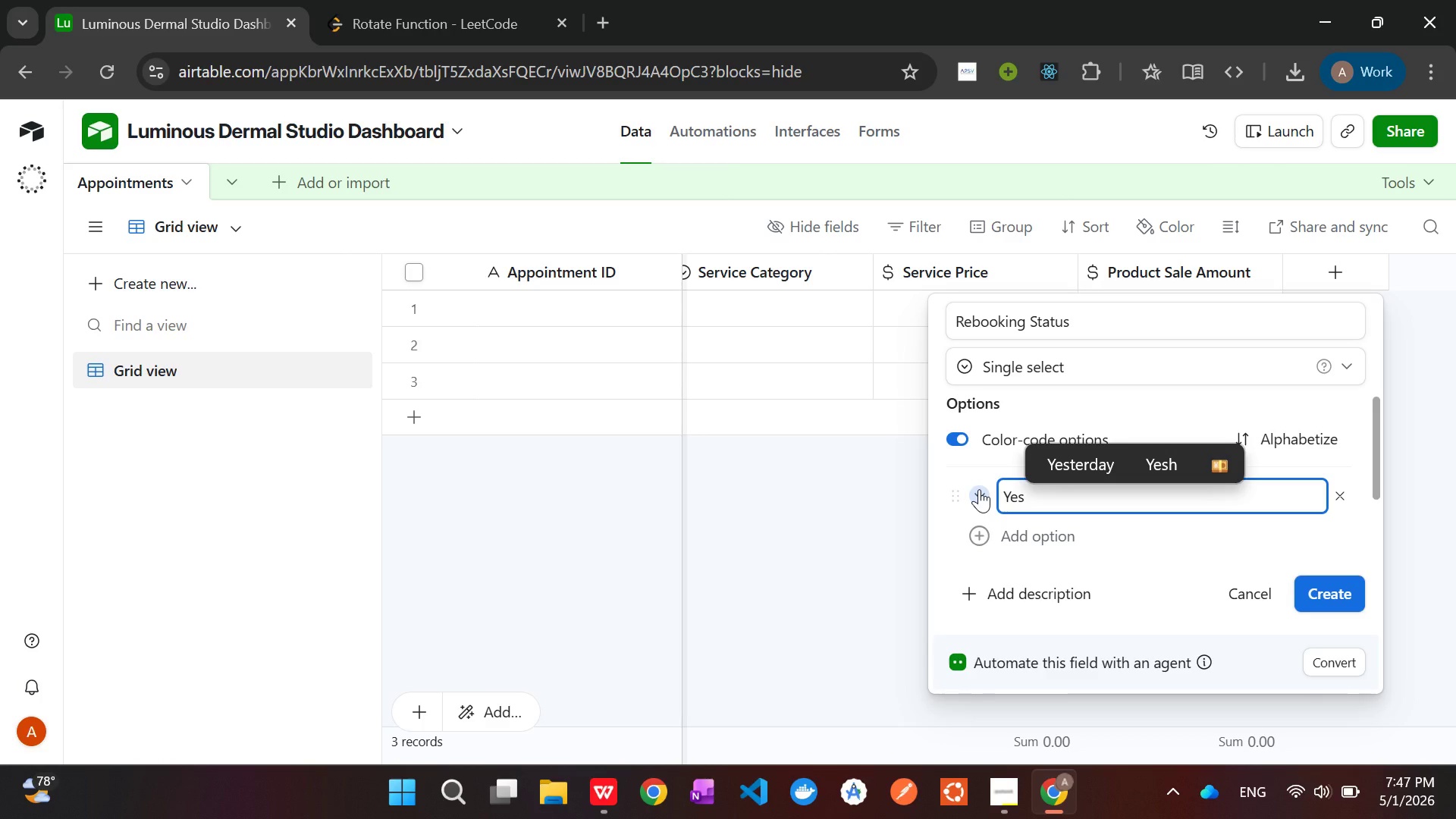 
left_click([979, 489])
 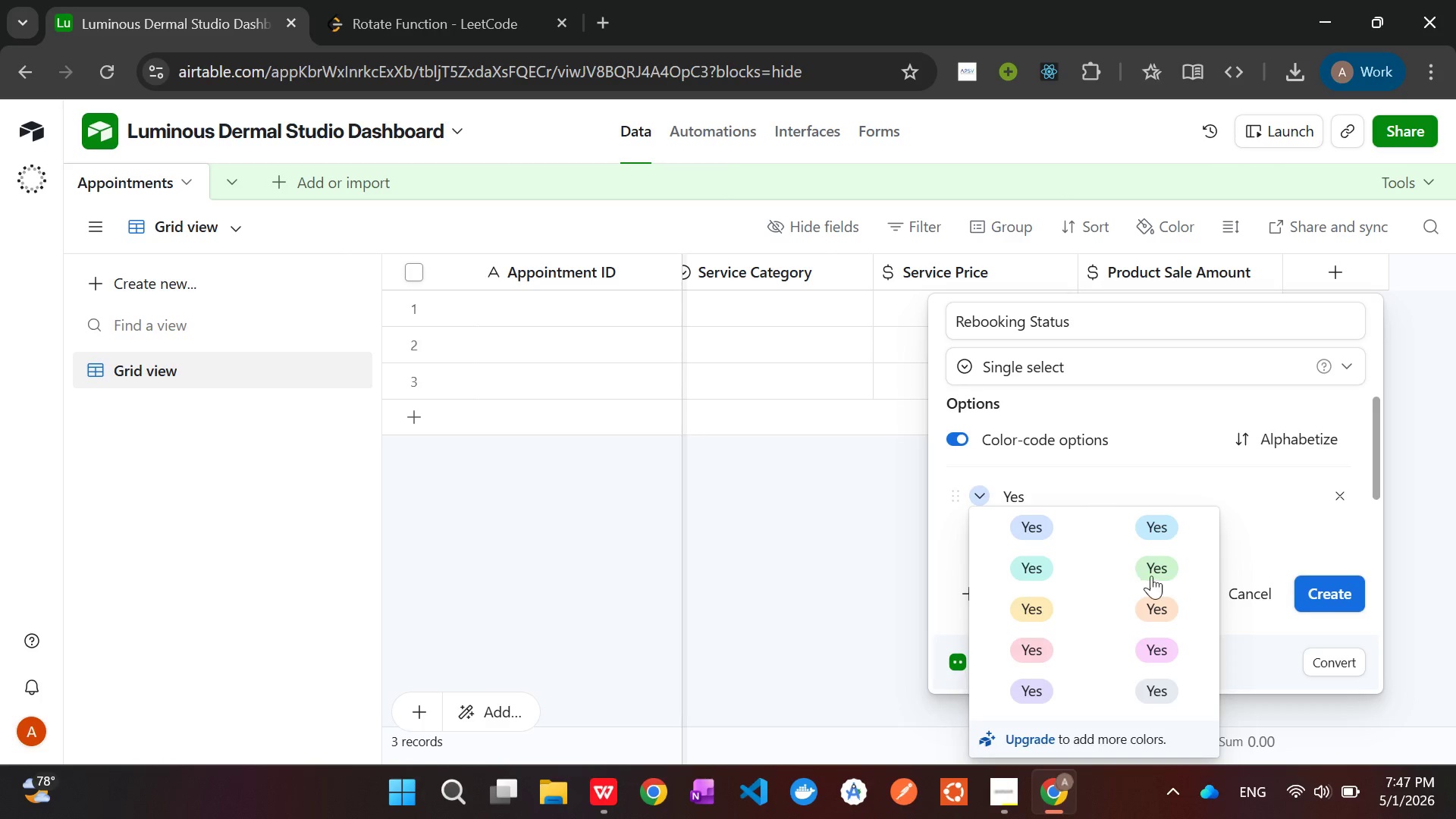 
left_click([1153, 570])
 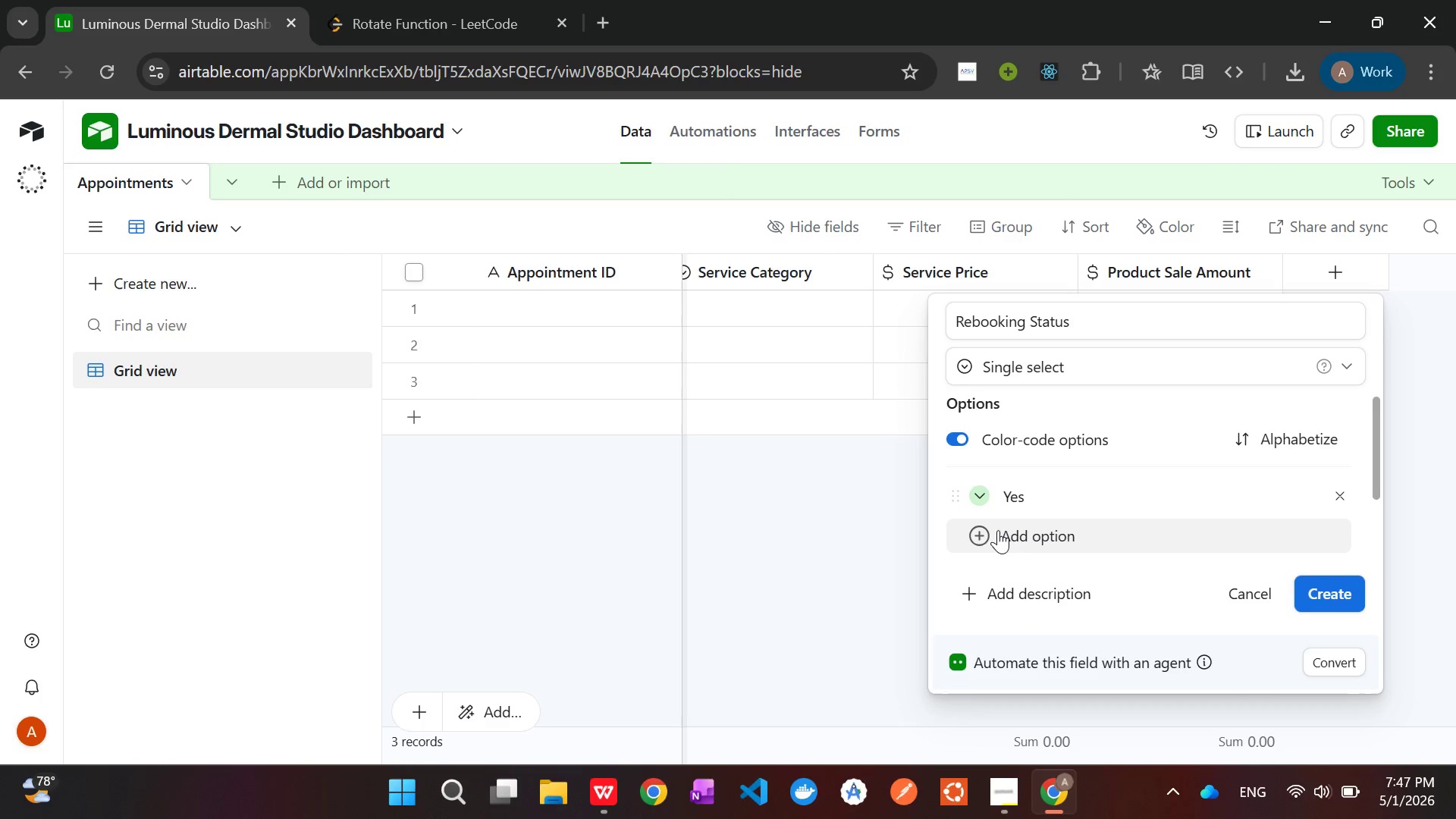 
left_click([982, 535])
 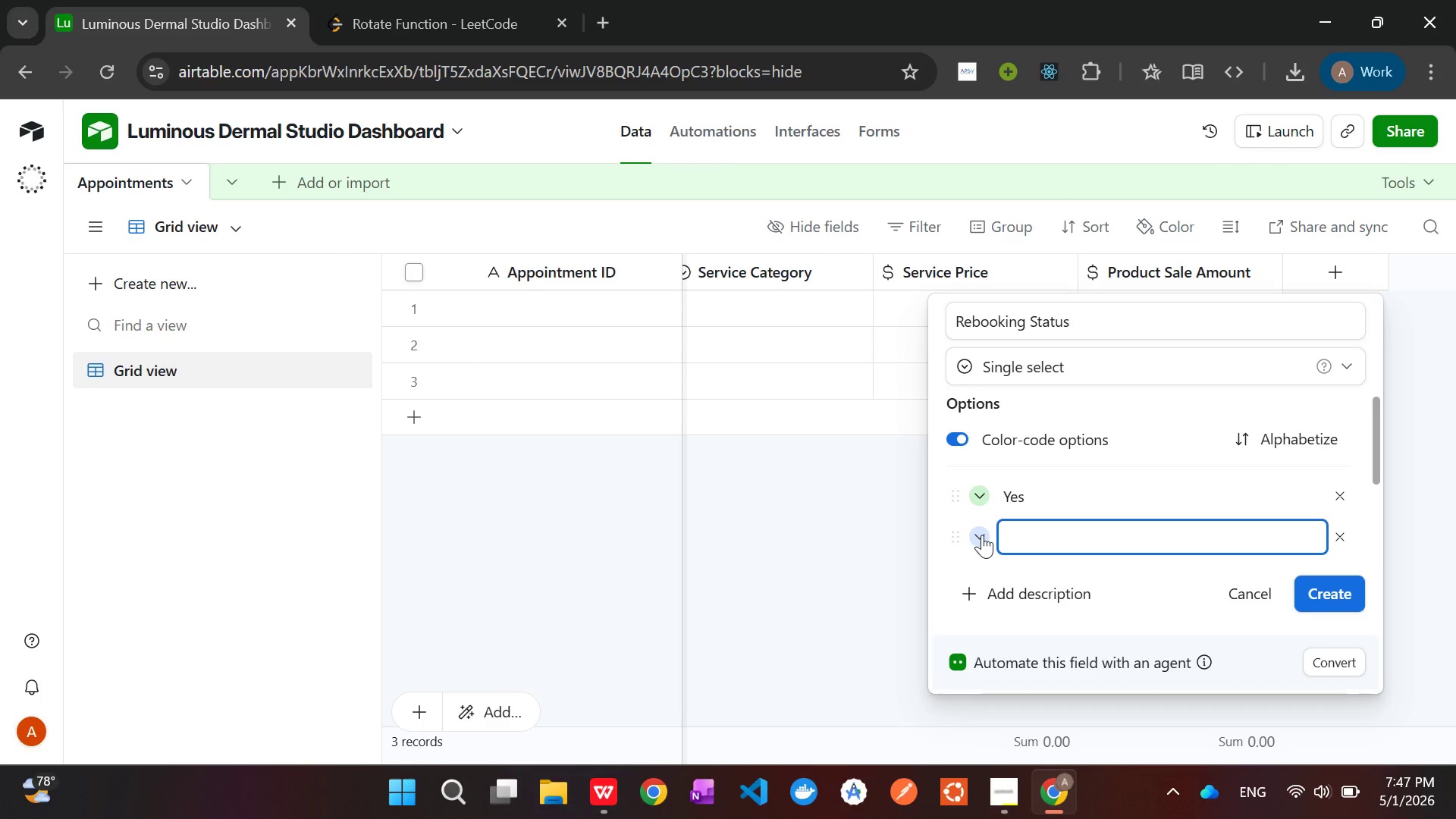 
type(No)
 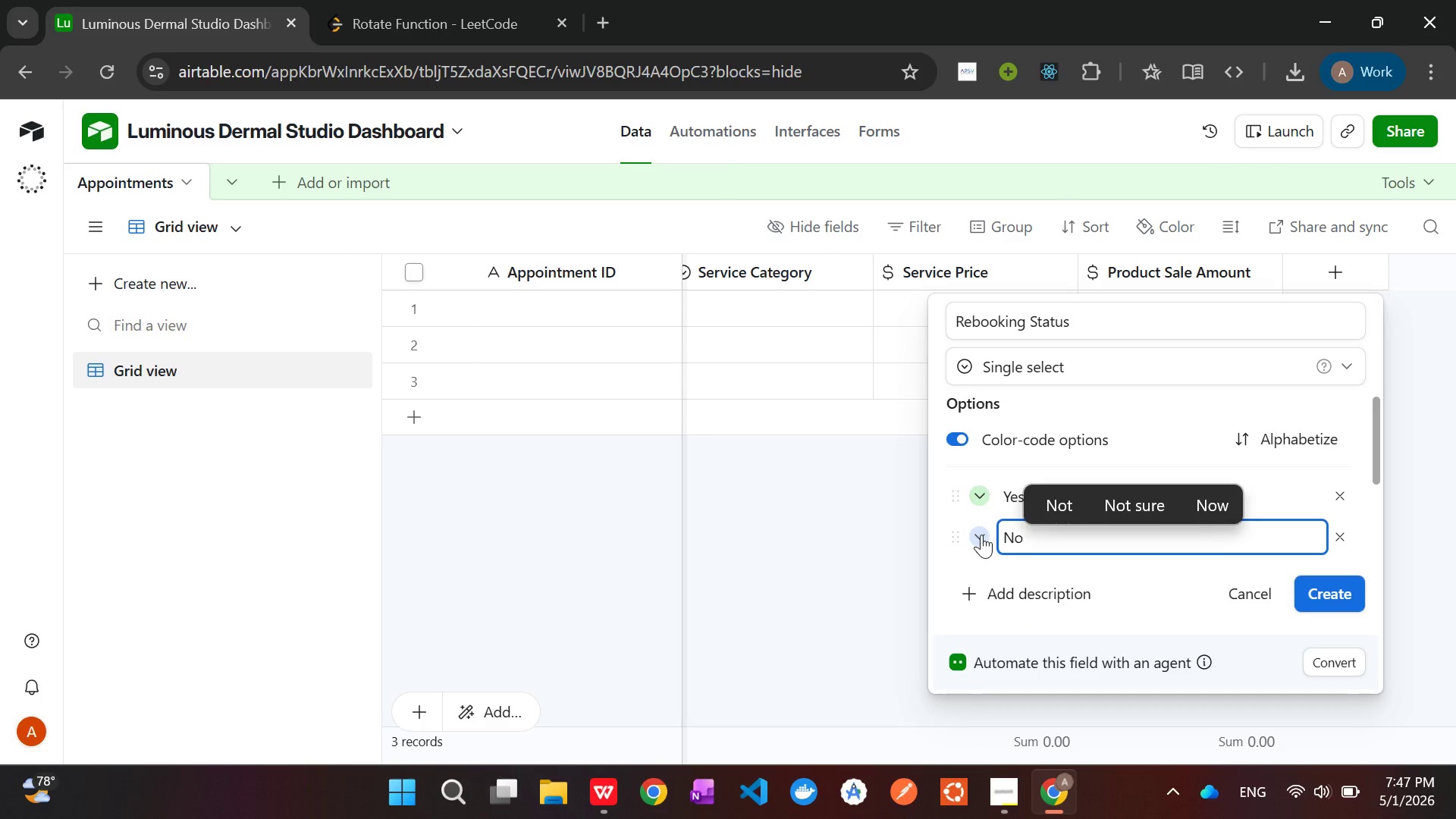 
left_click([981, 535])
 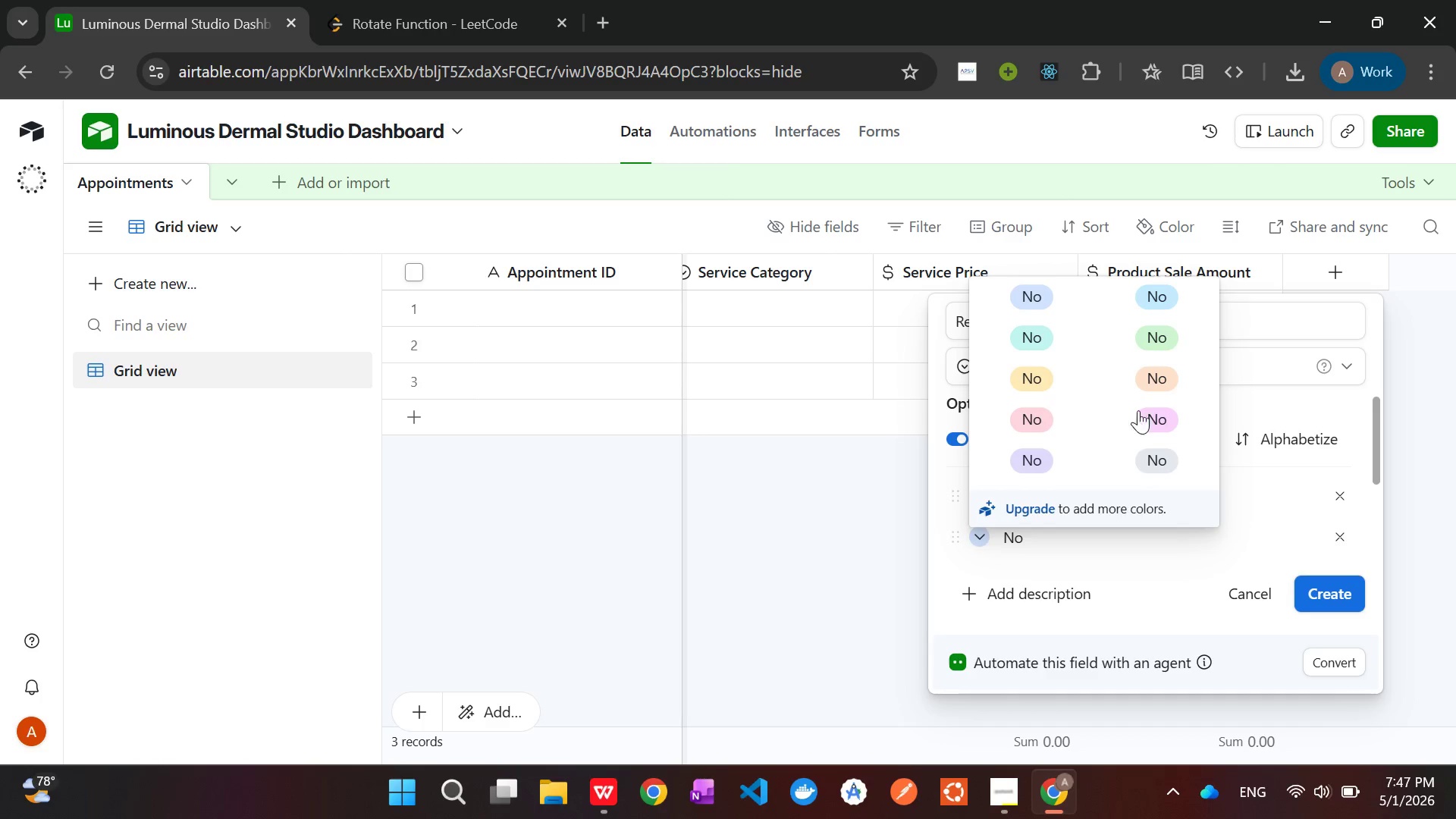 
left_click([1025, 410])
 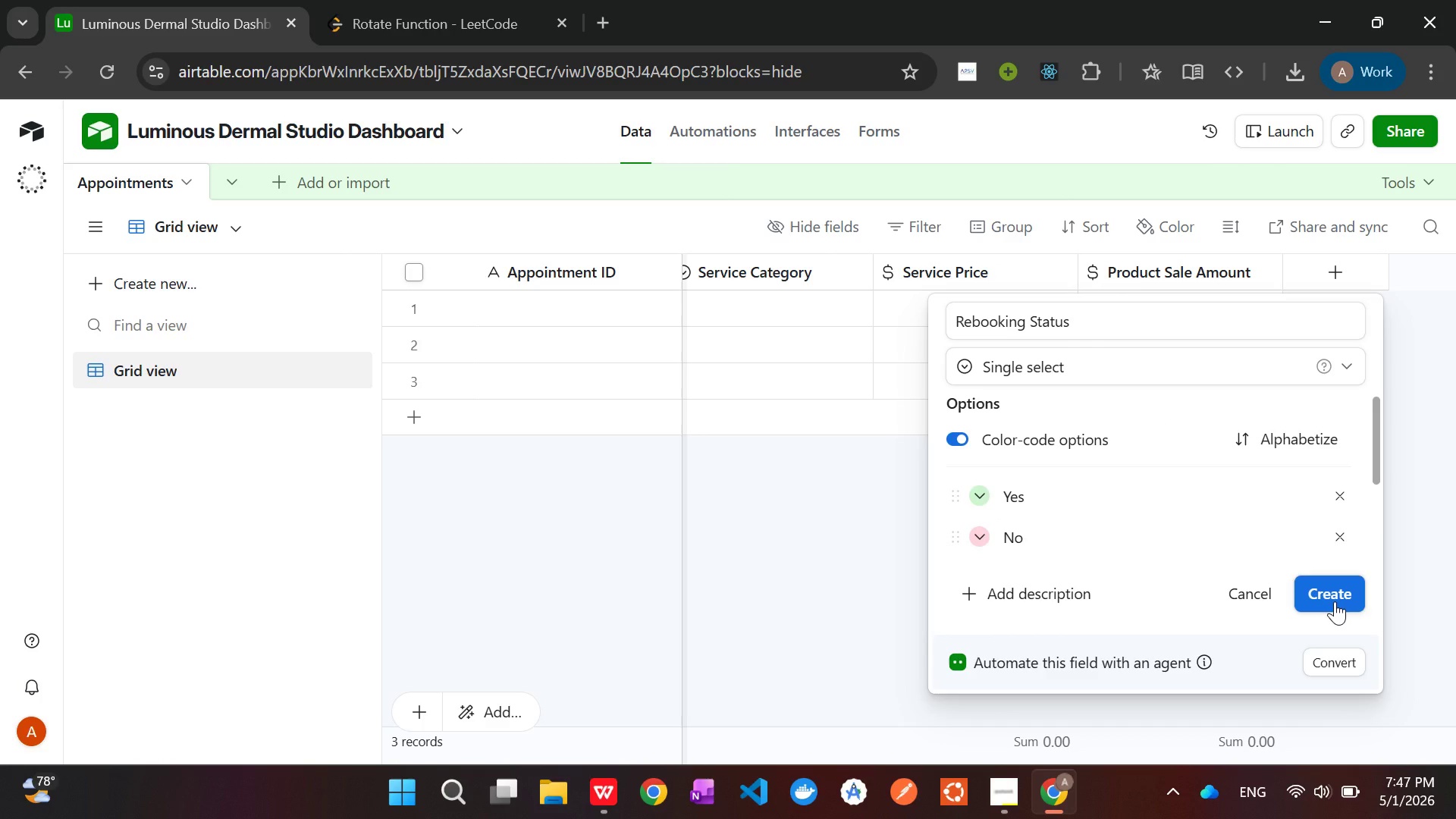 
left_click([1335, 601])
 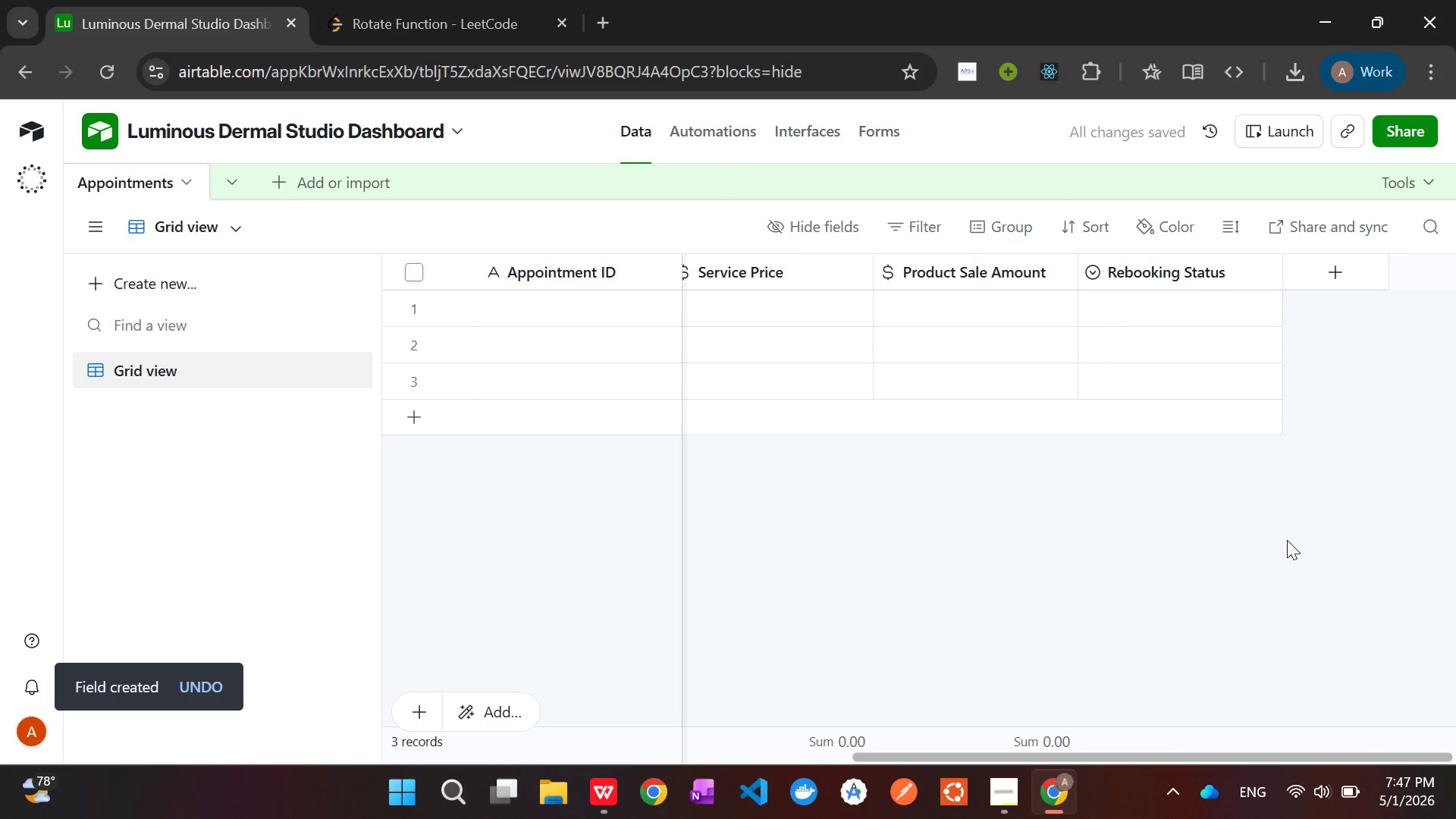 
wait(10.34)
 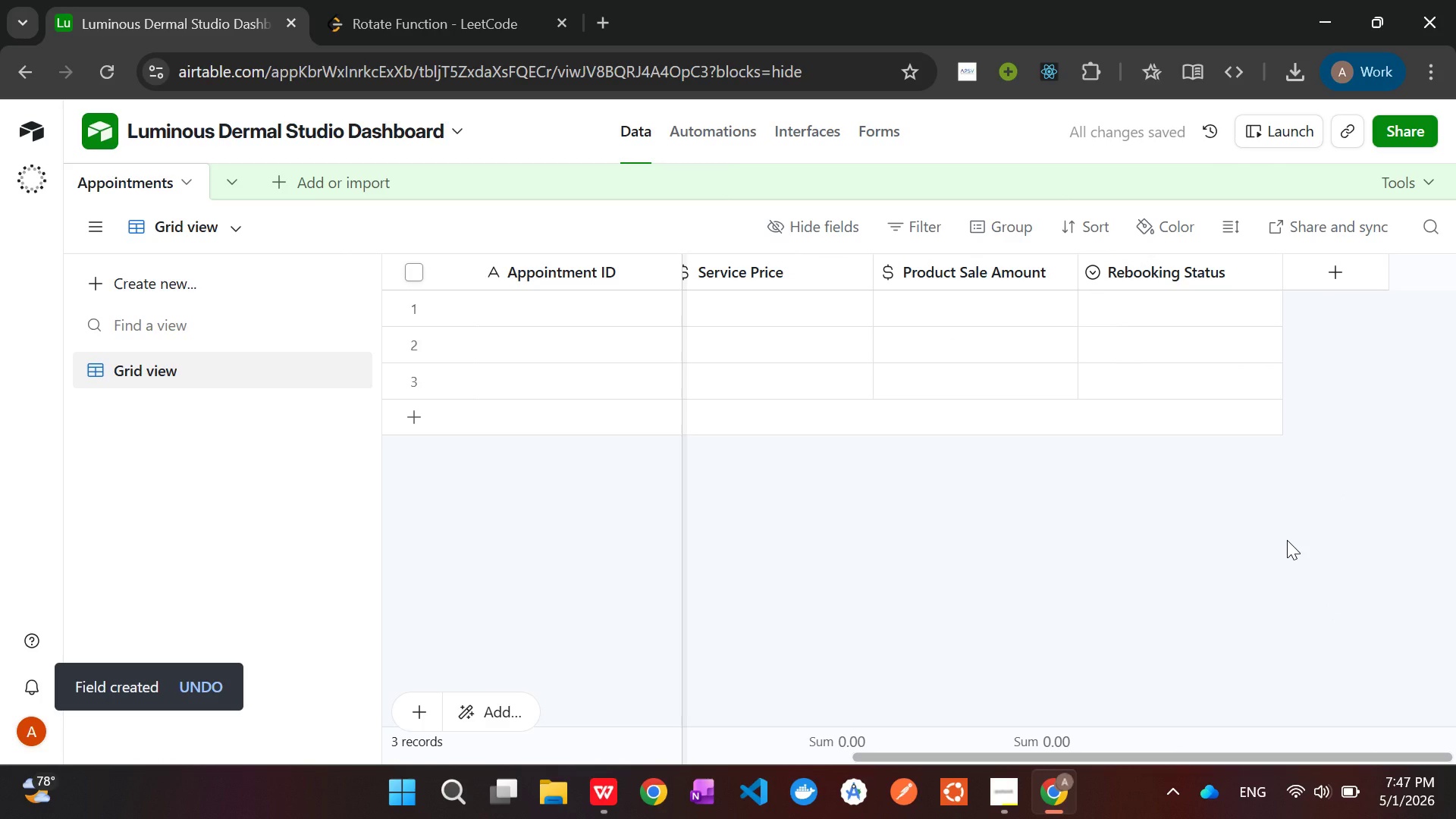 
left_click([1009, 784])